 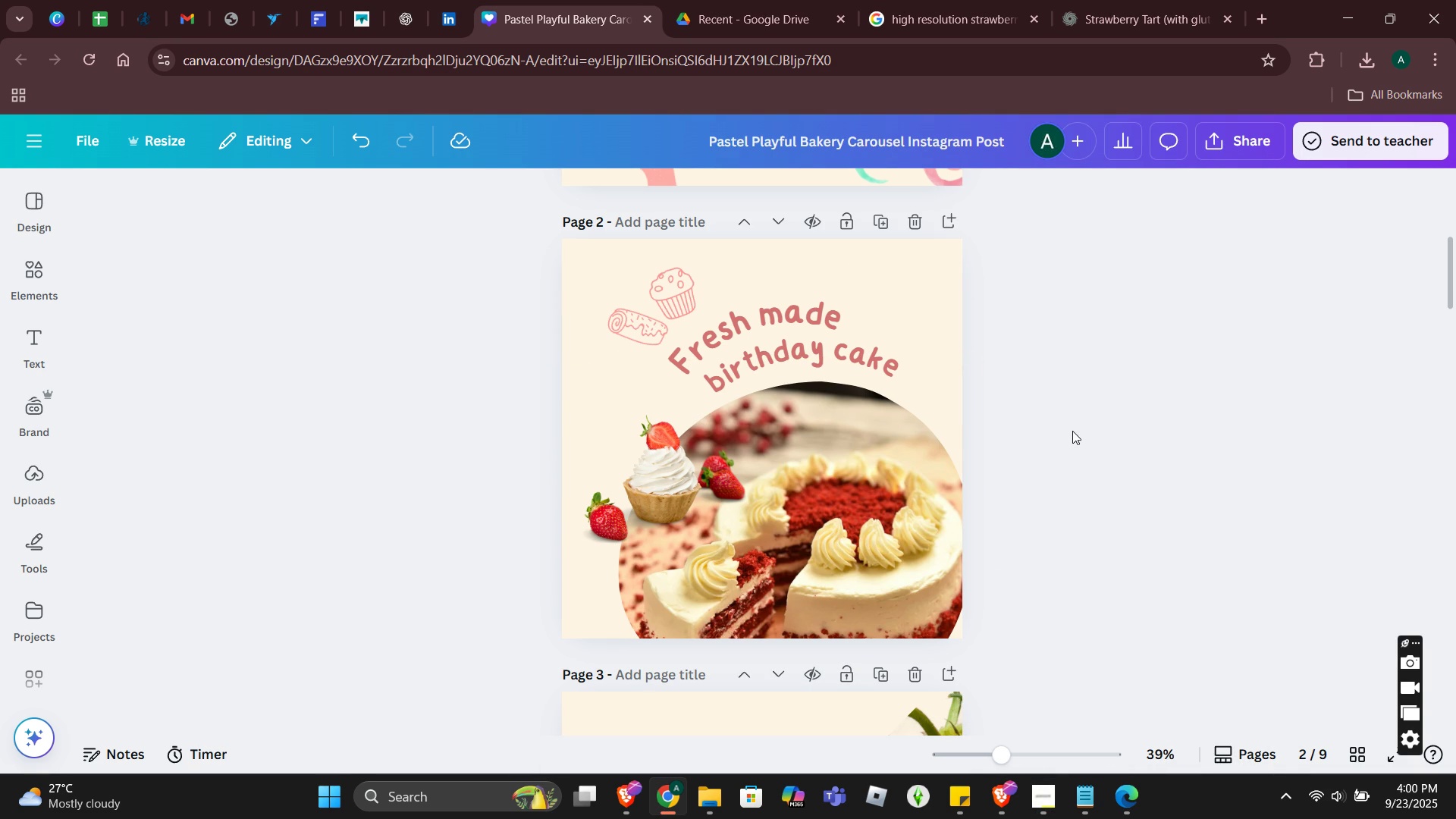 
scroll: coordinate [884, 628], scroll_direction: down, amount: 6.0
 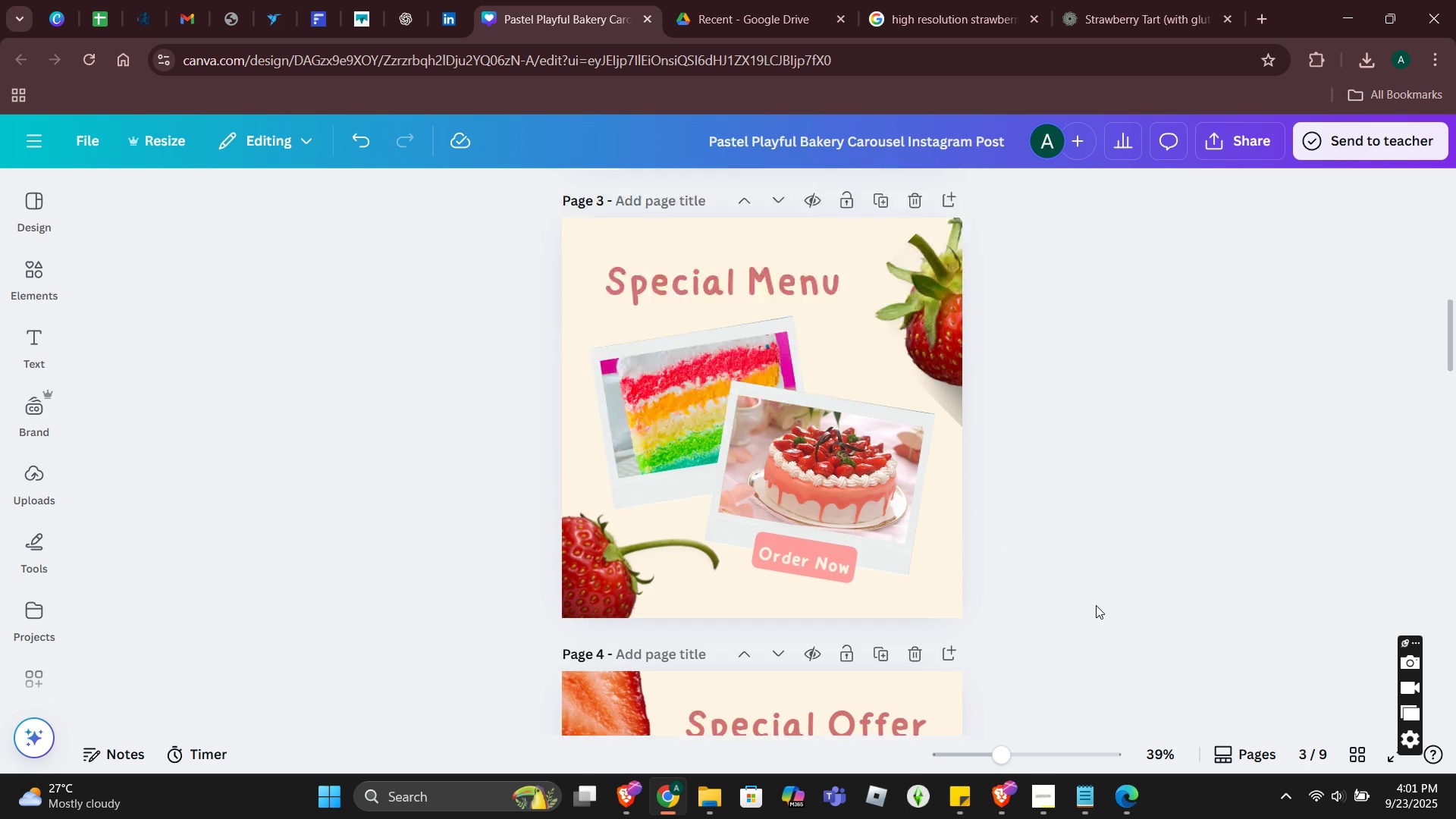 
scroll: coordinate [1096, 605], scroll_direction: up, amount: 4.0
 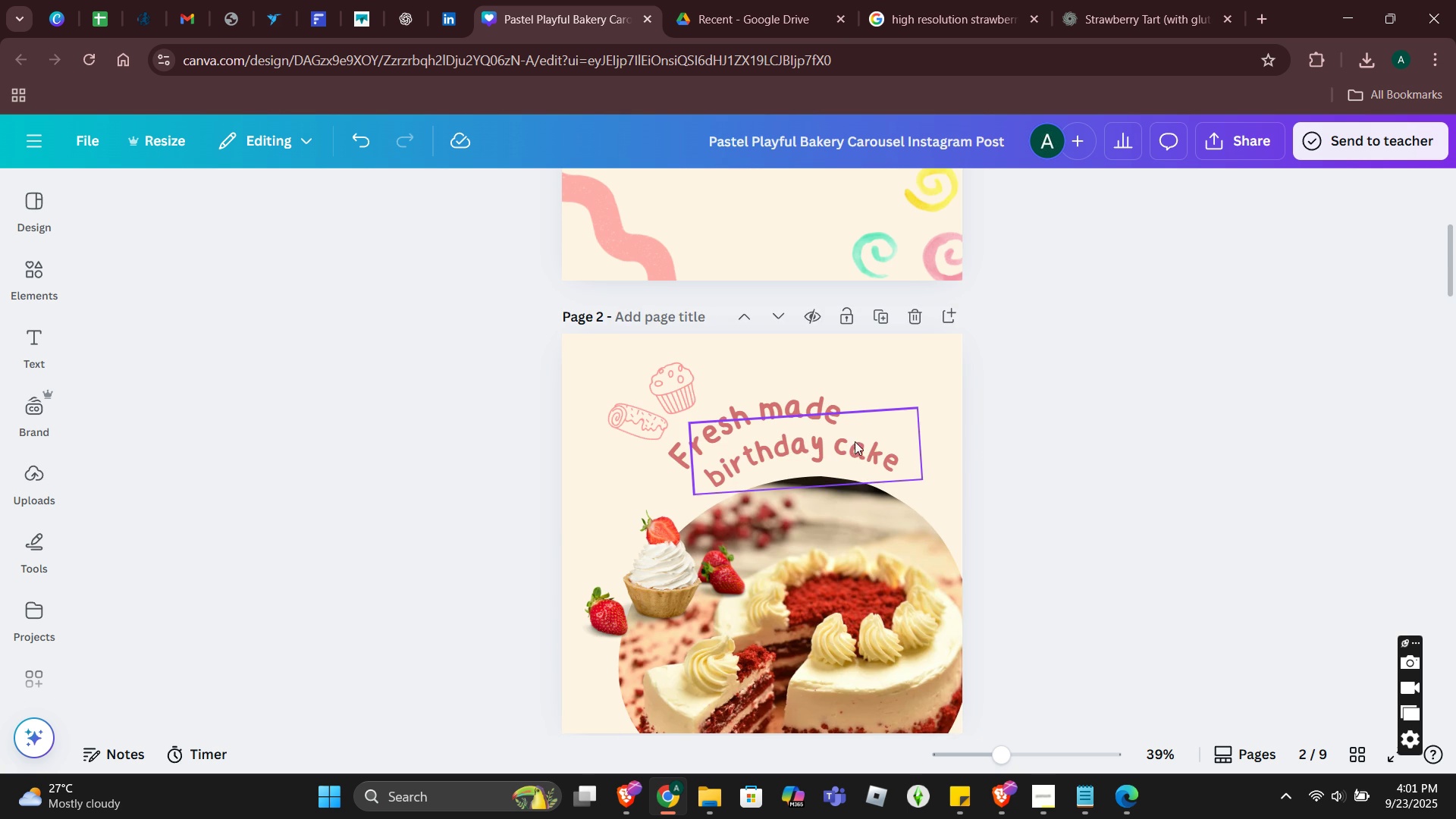 
scroll: coordinate [890, 563], scroll_direction: down, amount: 14.0
 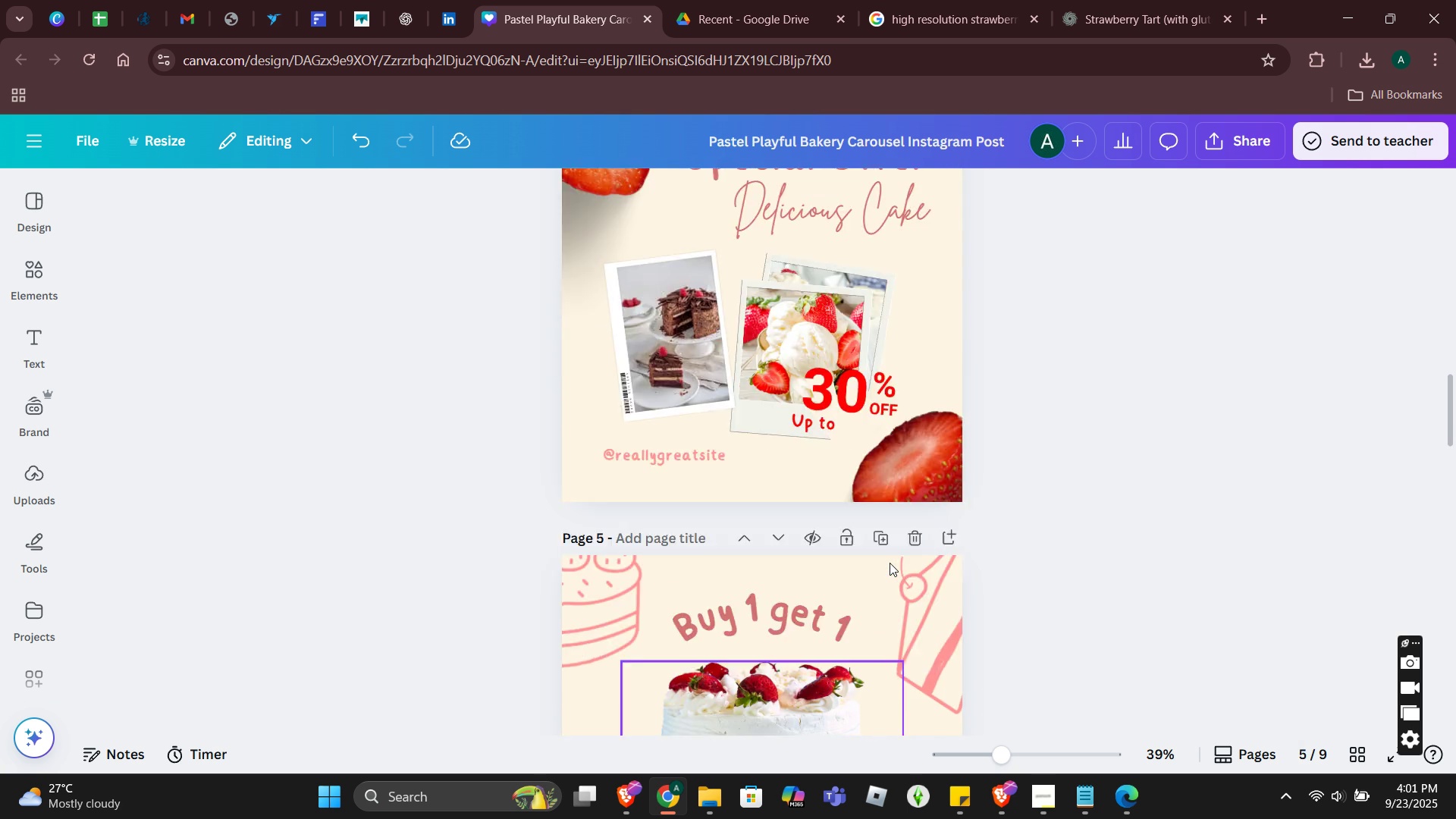 
scroll: coordinate [890, 563], scroll_direction: up, amount: 3.0
 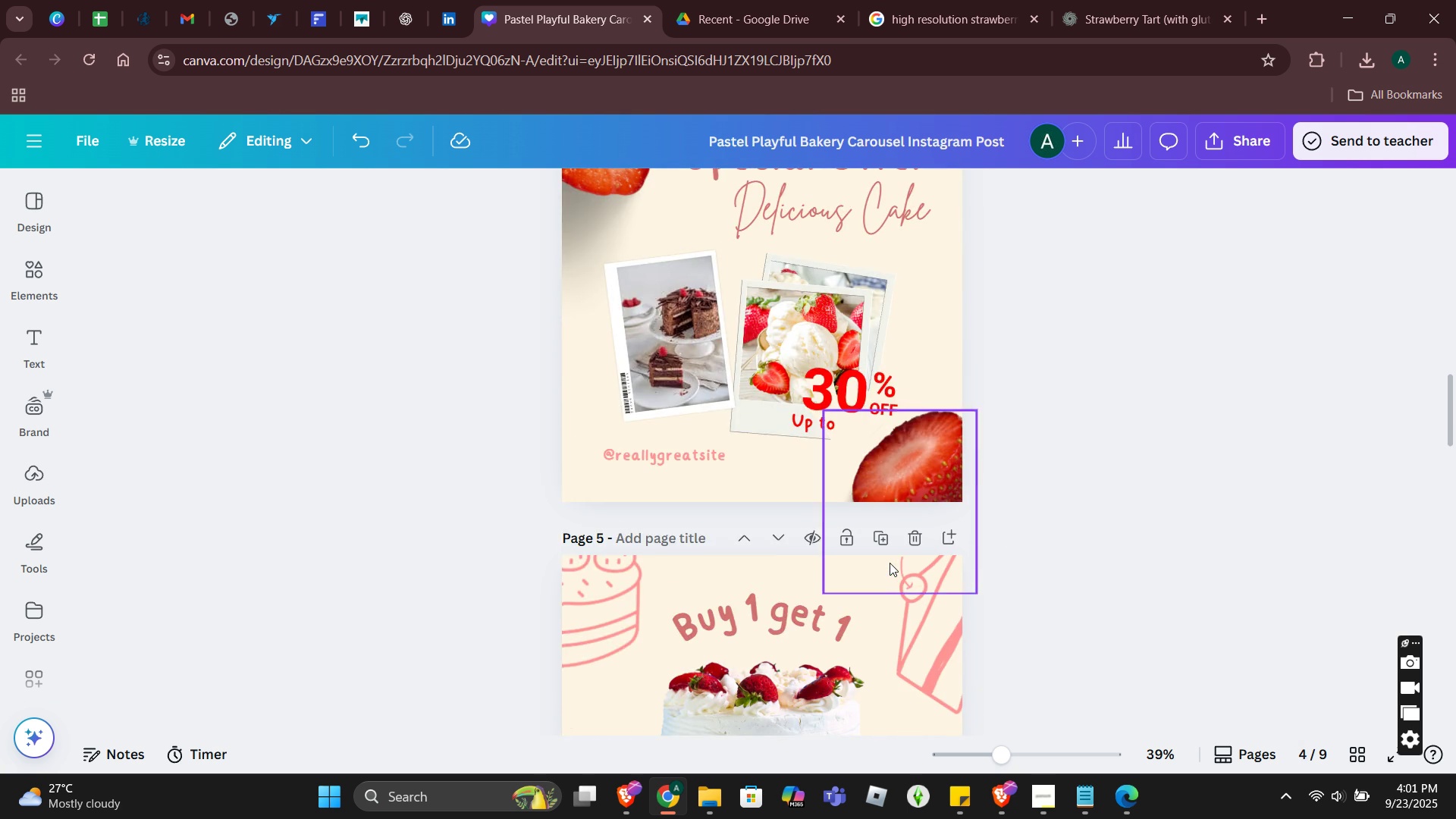 
scroll: coordinate [862, 566], scroll_direction: down, amount: 22.0
 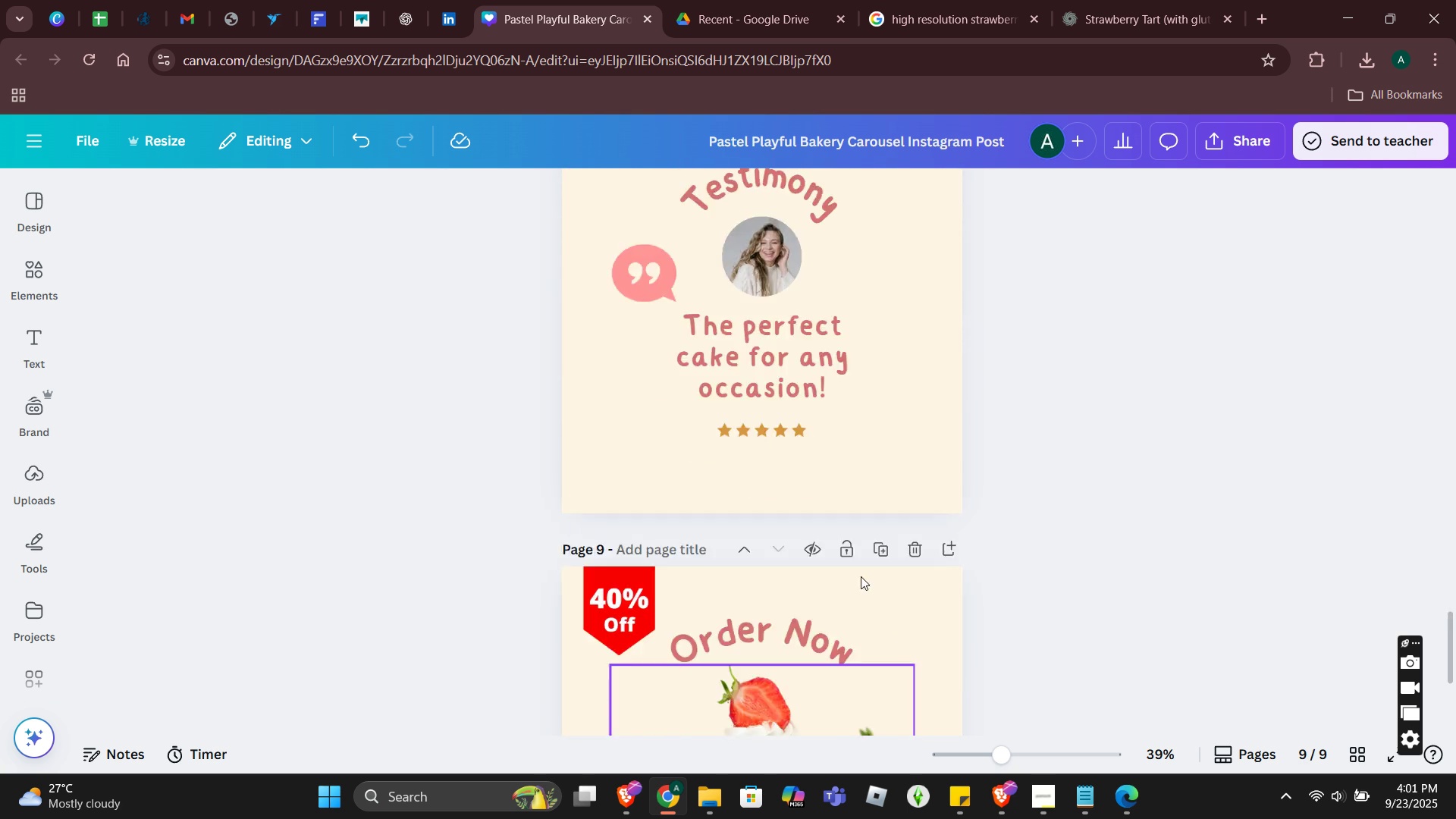 
scroll: coordinate [861, 577], scroll_direction: up, amount: 5.0
 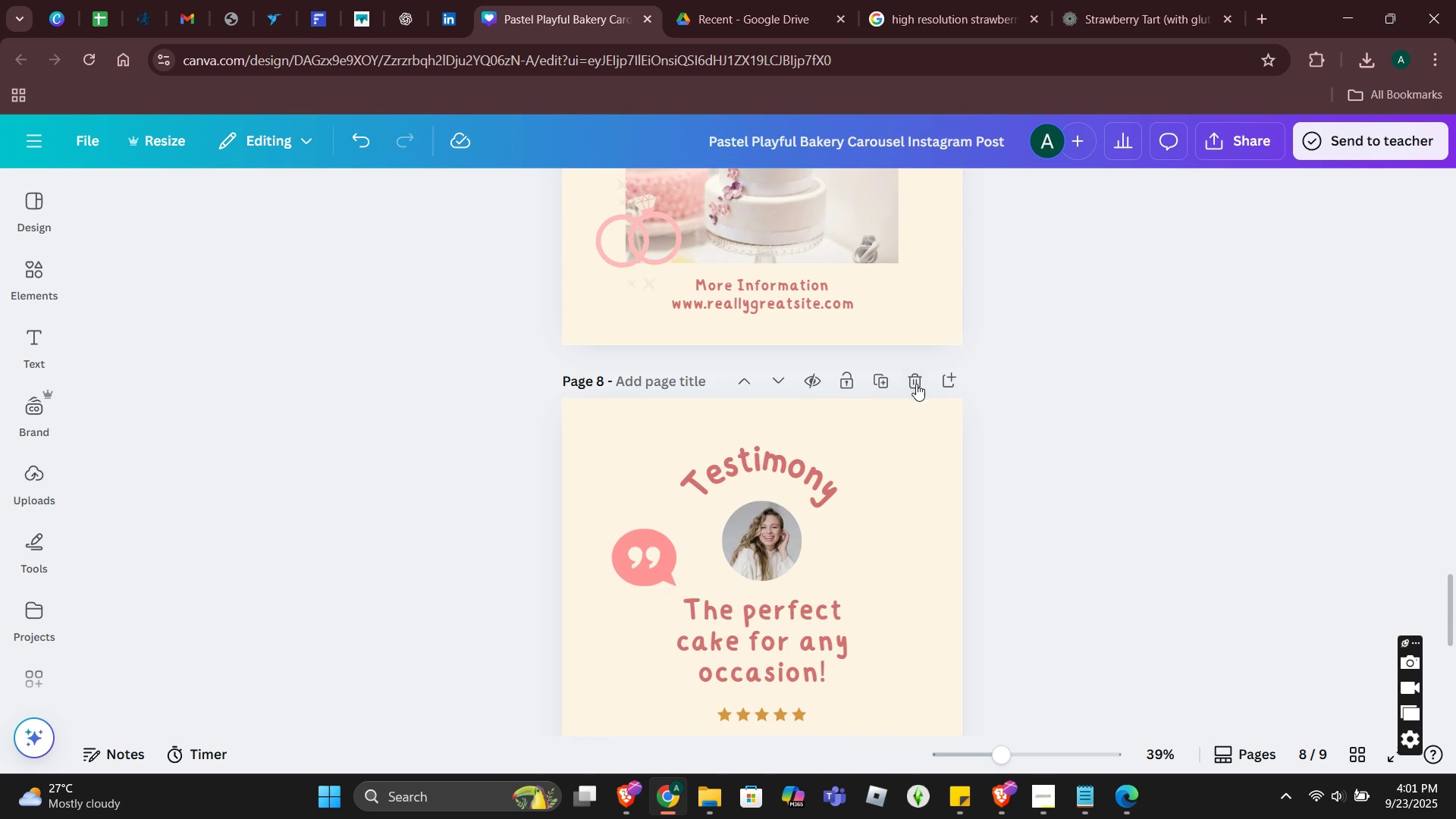 
left_click([916, 382])
 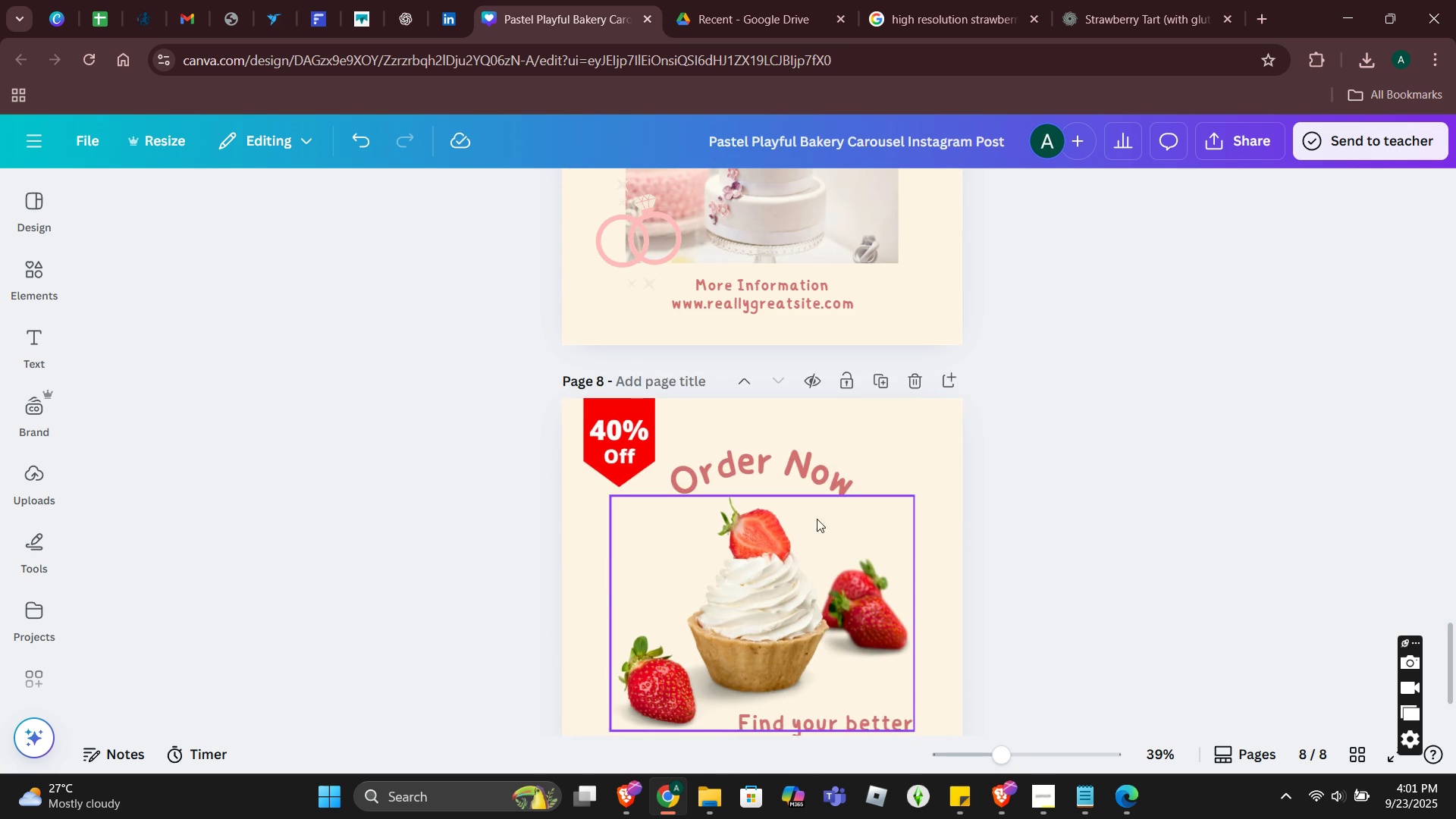 
scroll: coordinate [808, 504], scroll_direction: up, amount: 22.0
 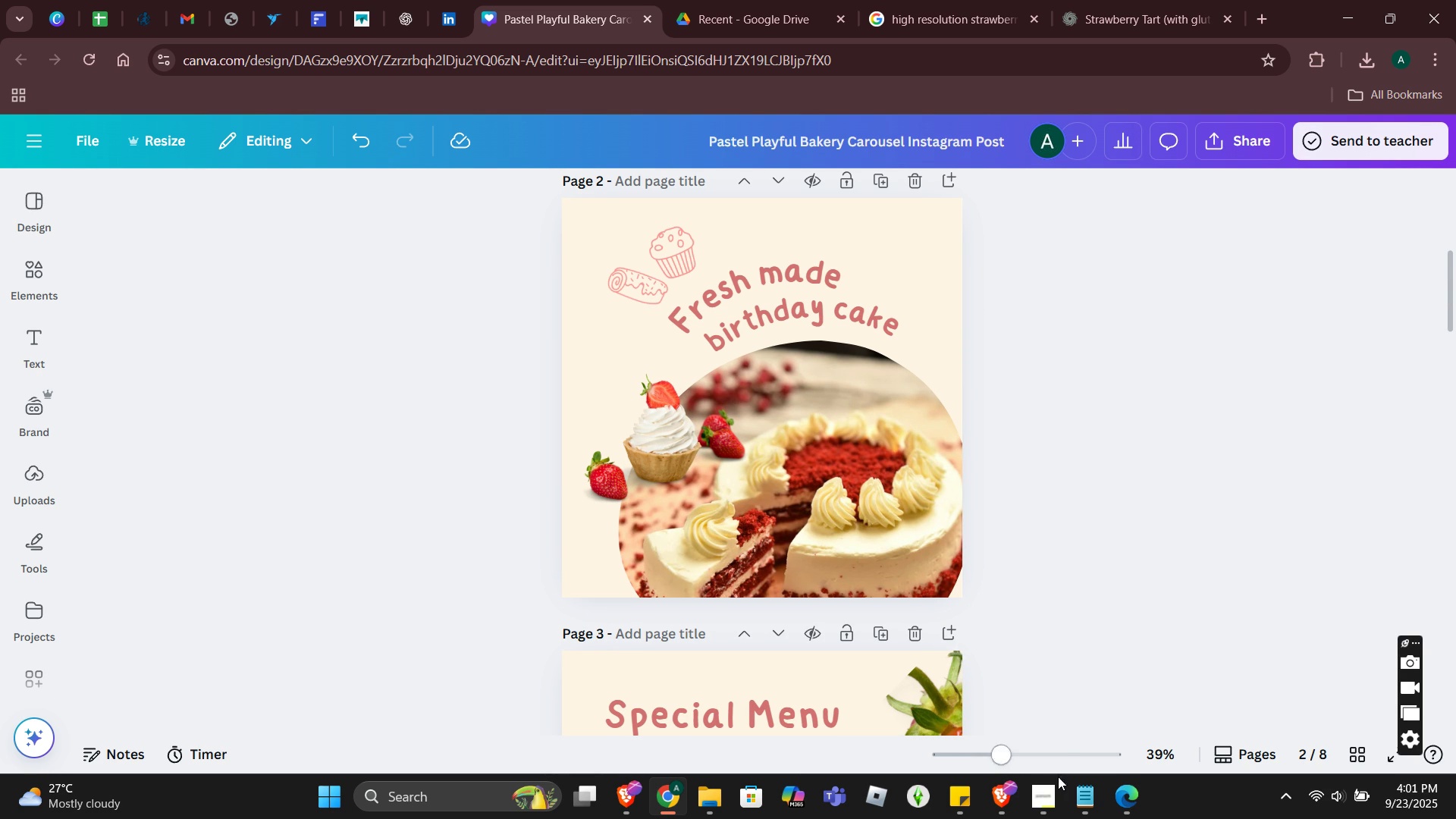 
wait(6.97)
 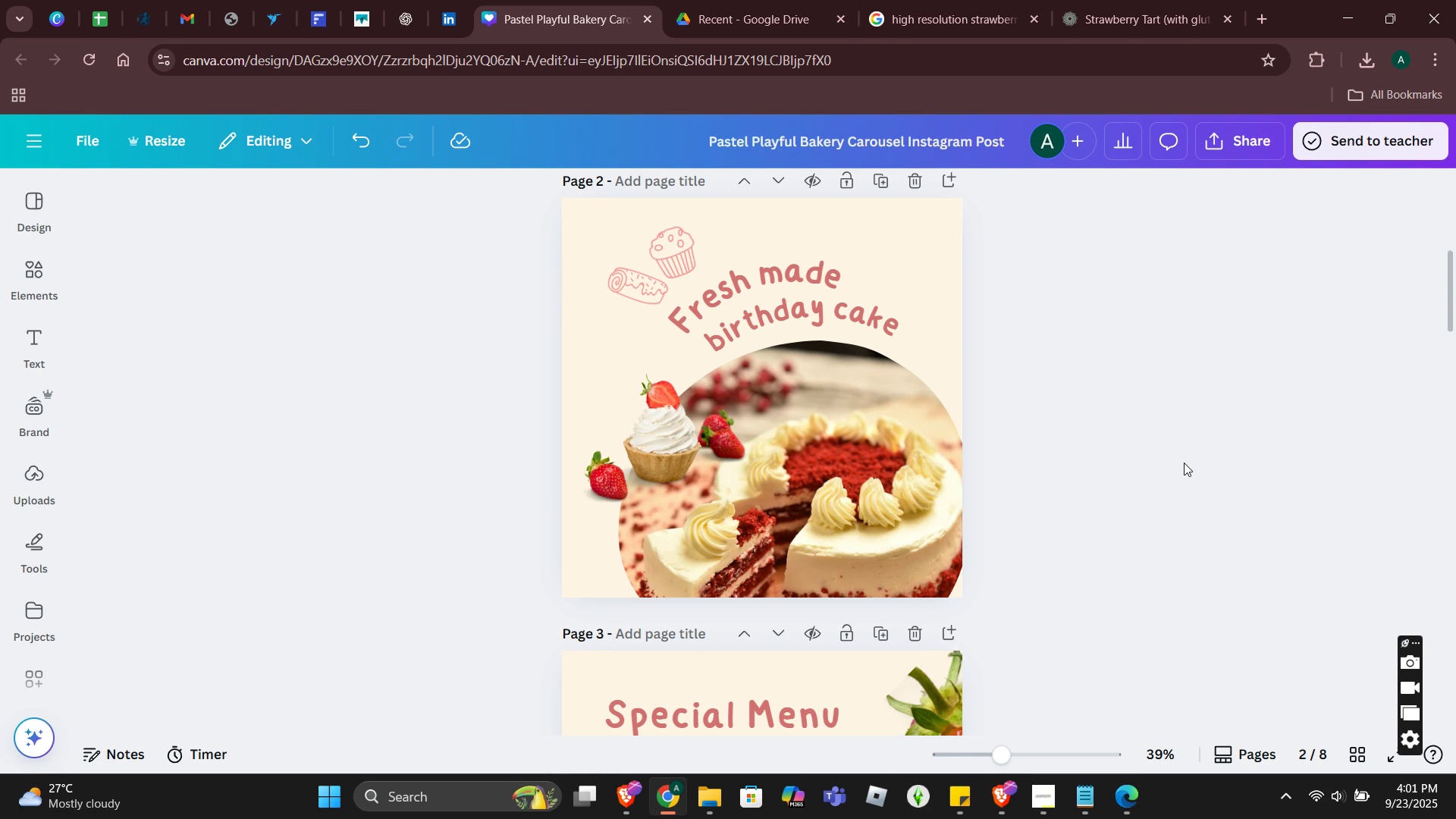 
scroll: coordinate [1041, 493], scroll_direction: down, amount: 4.0
 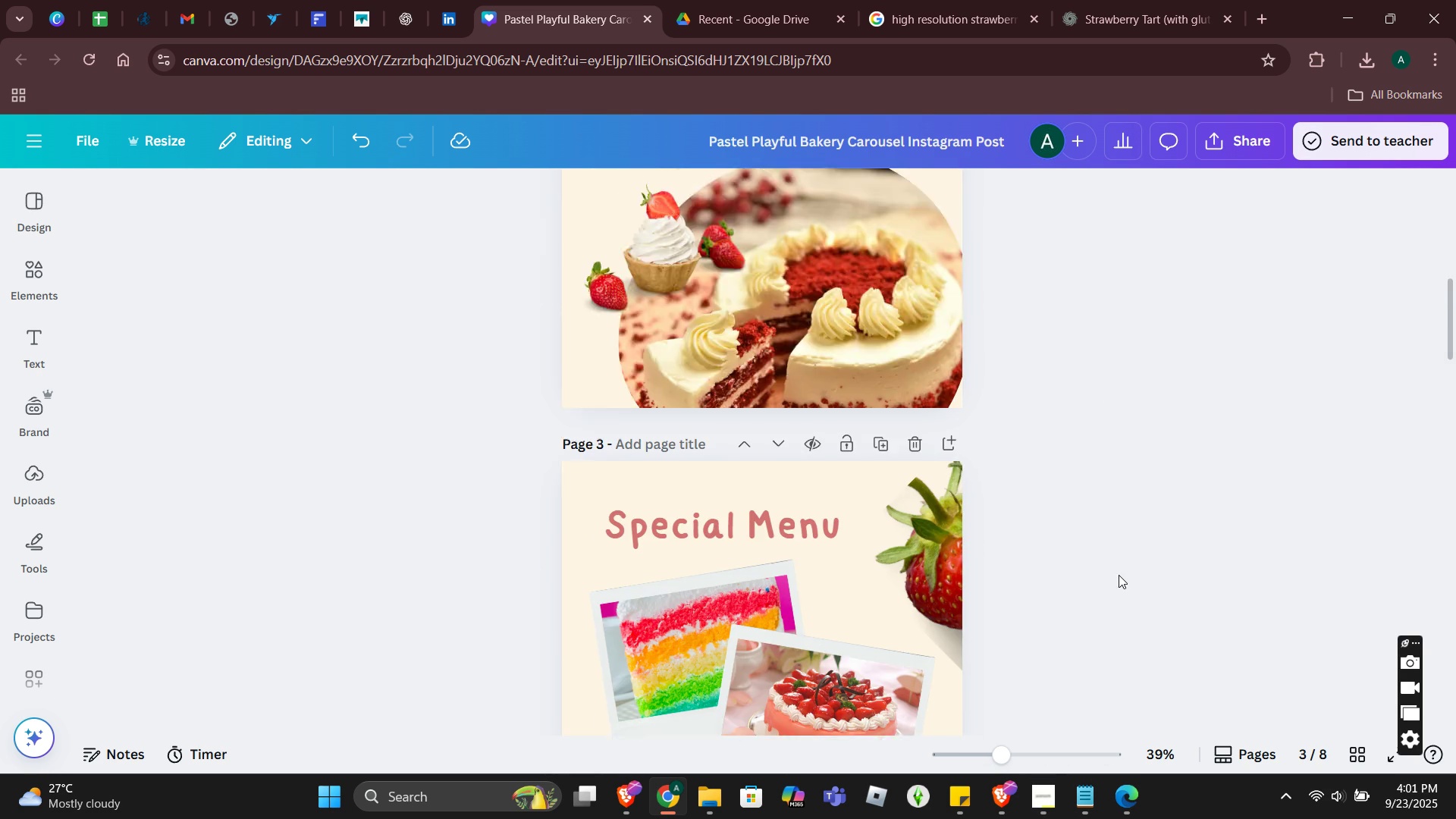 
scroll: coordinate [1084, 572], scroll_direction: up, amount: 6.0
 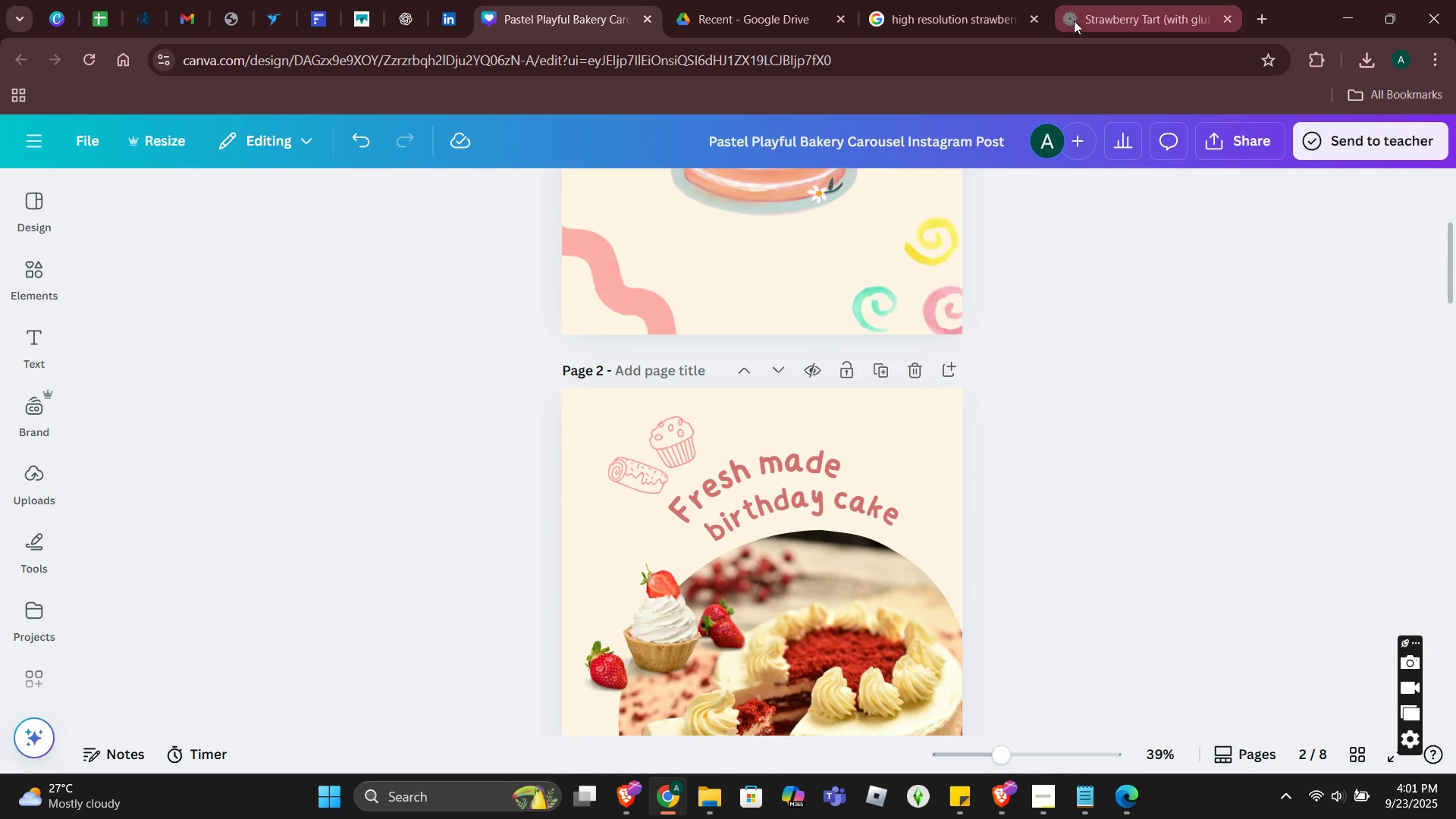 
left_click([1087, 36])
 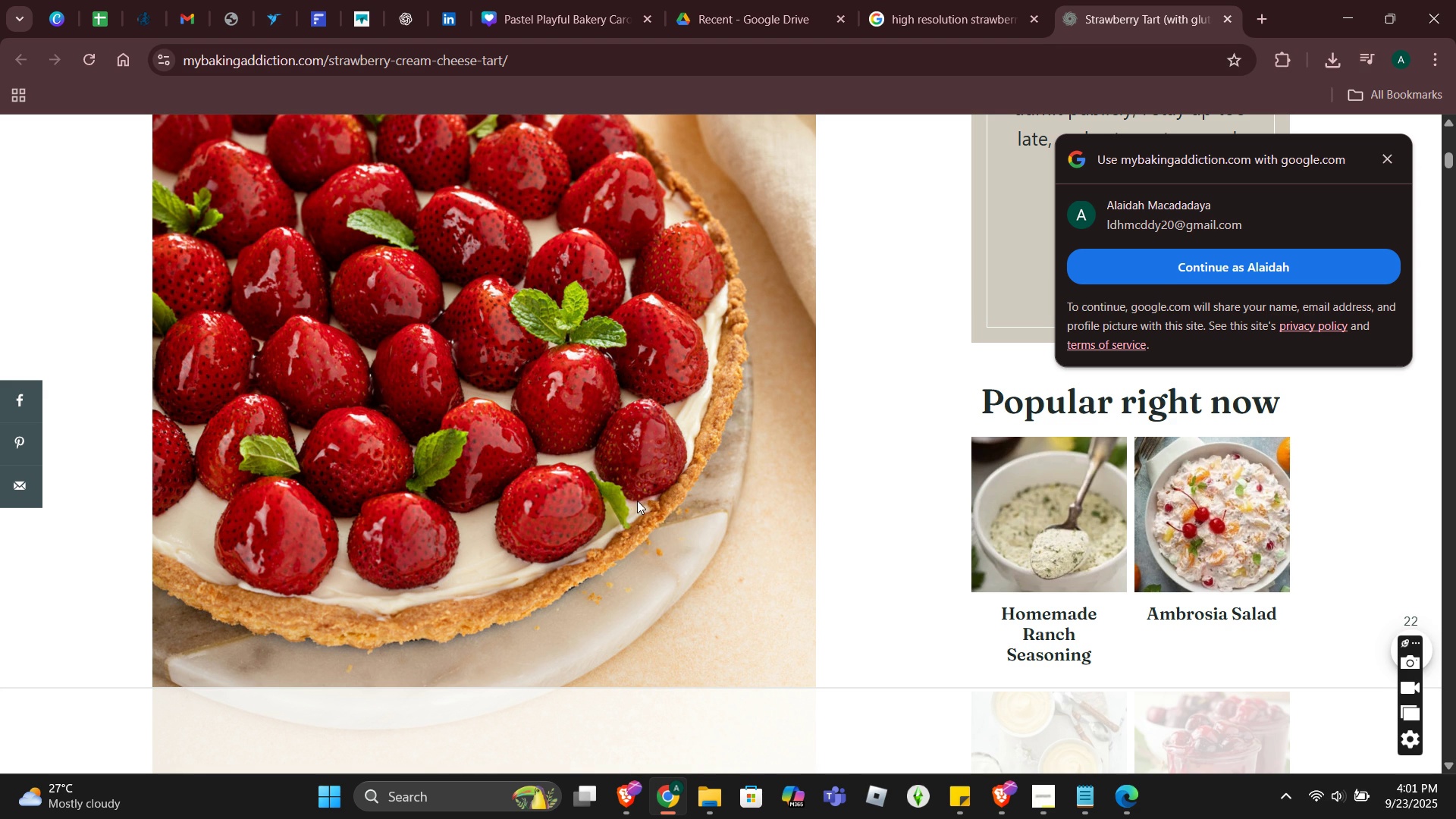 
left_click([637, 500])
 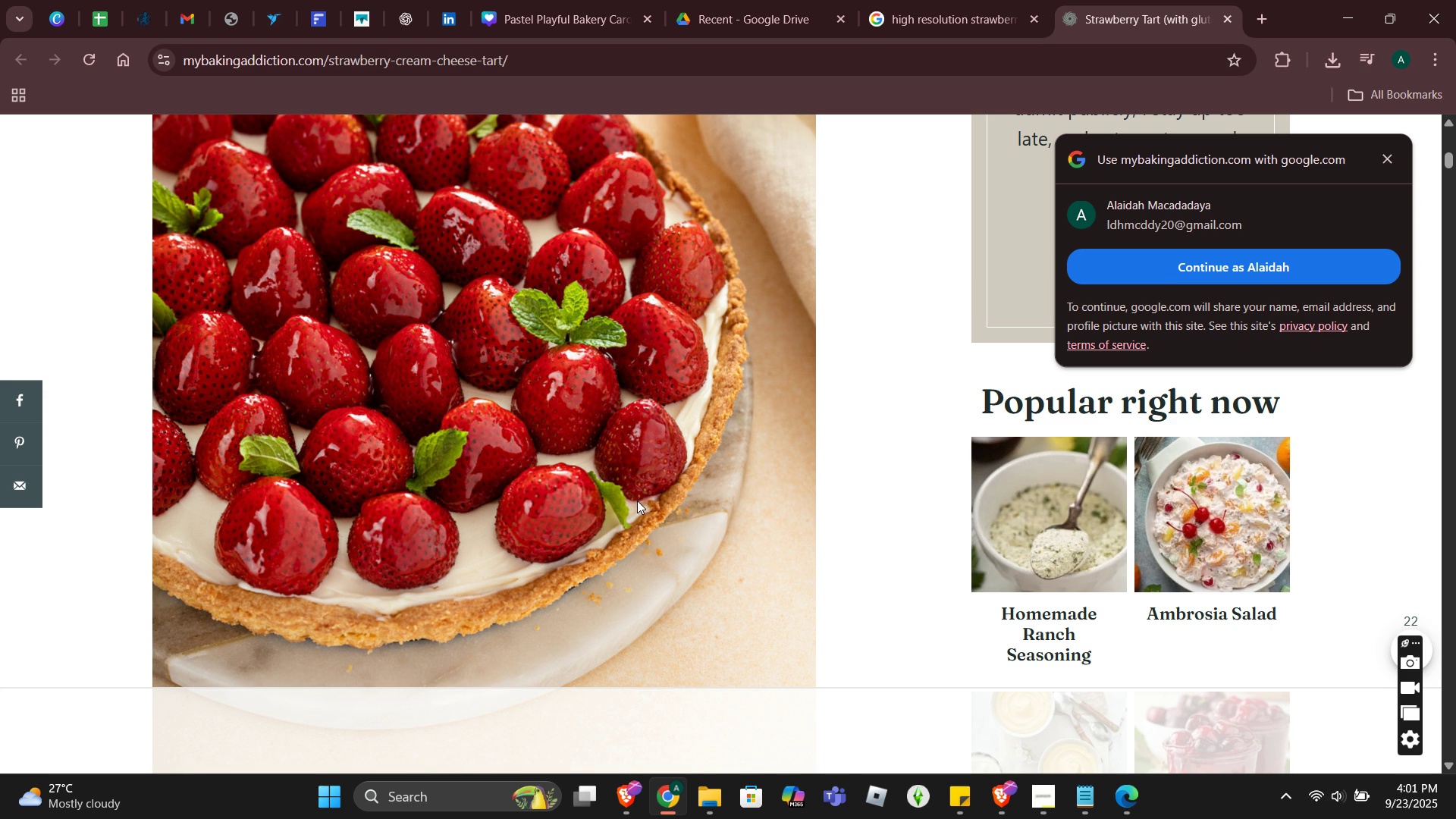 
right_click([637, 500])
 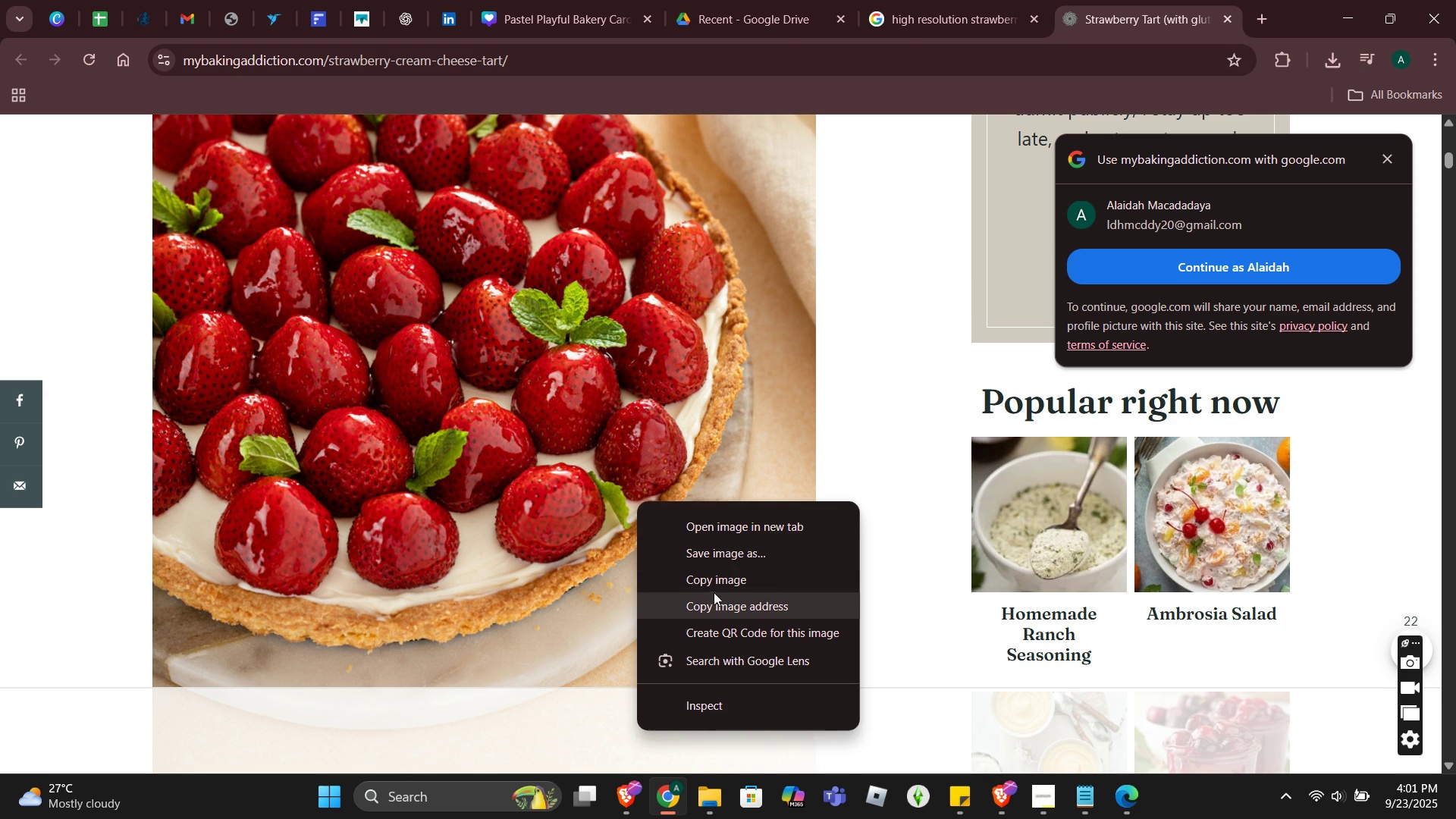 
left_click([714, 588])
 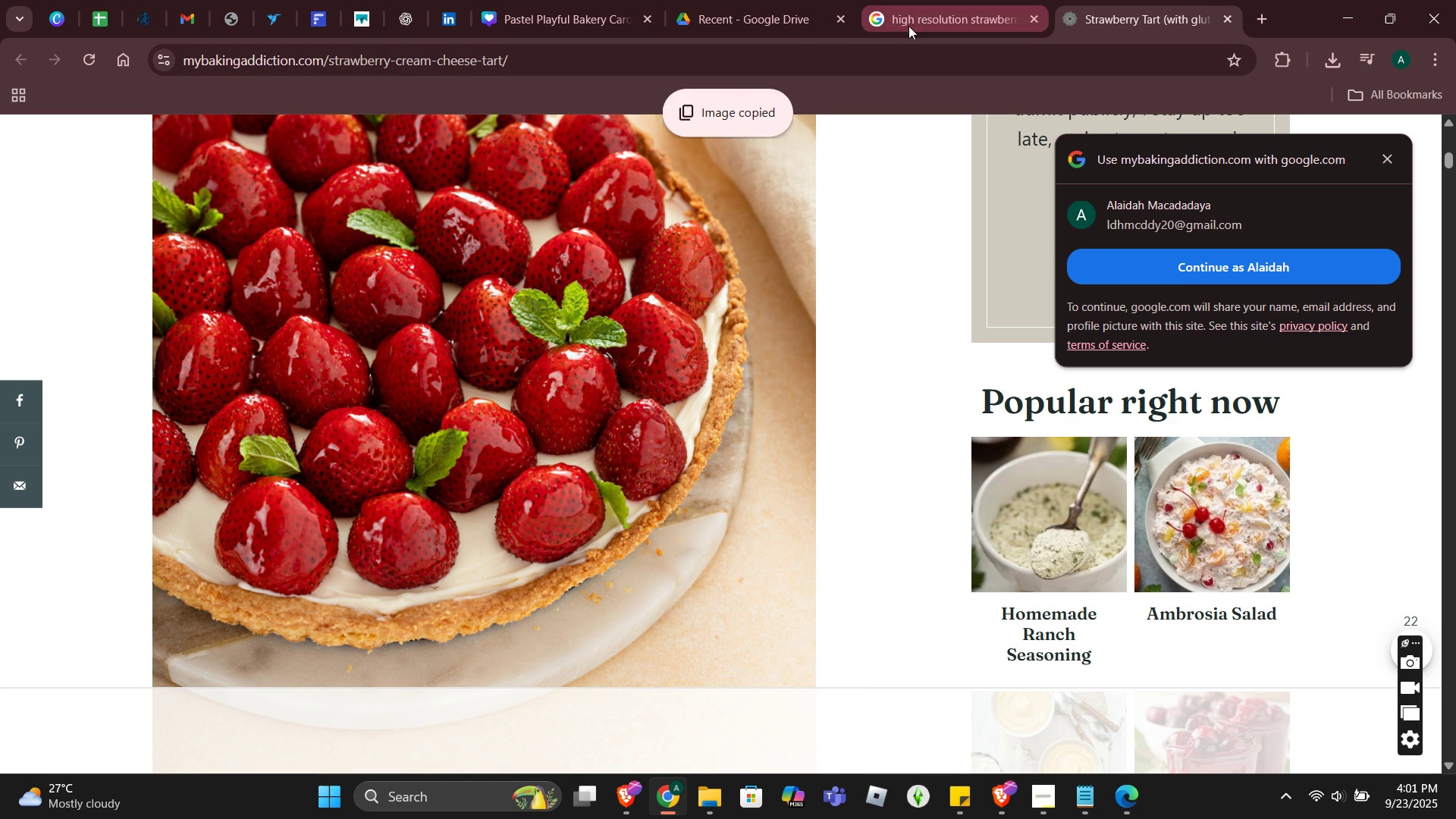 
left_click([908, 26])
 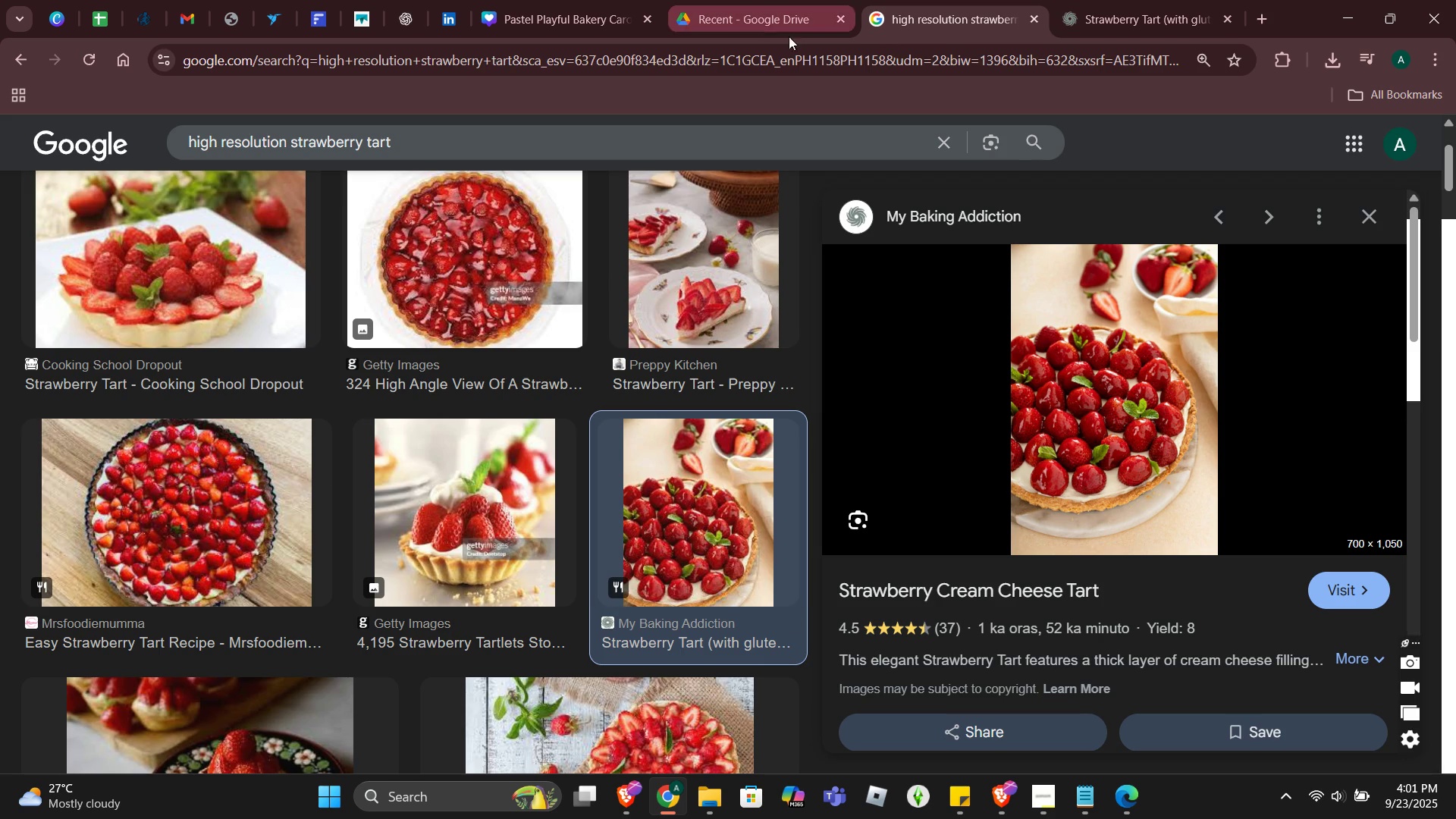 
left_click([750, 31])
 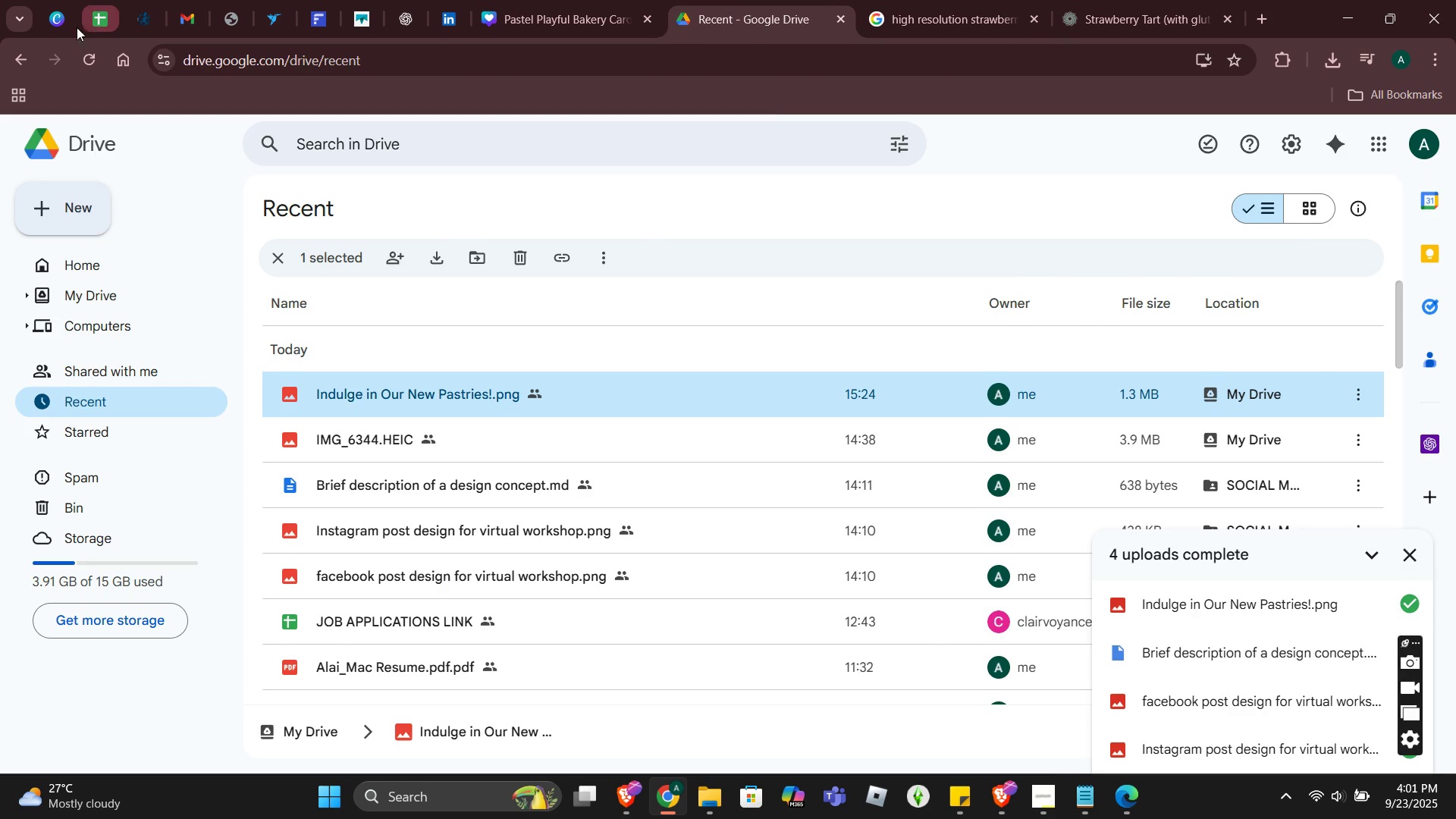 
left_click([64, 27])
 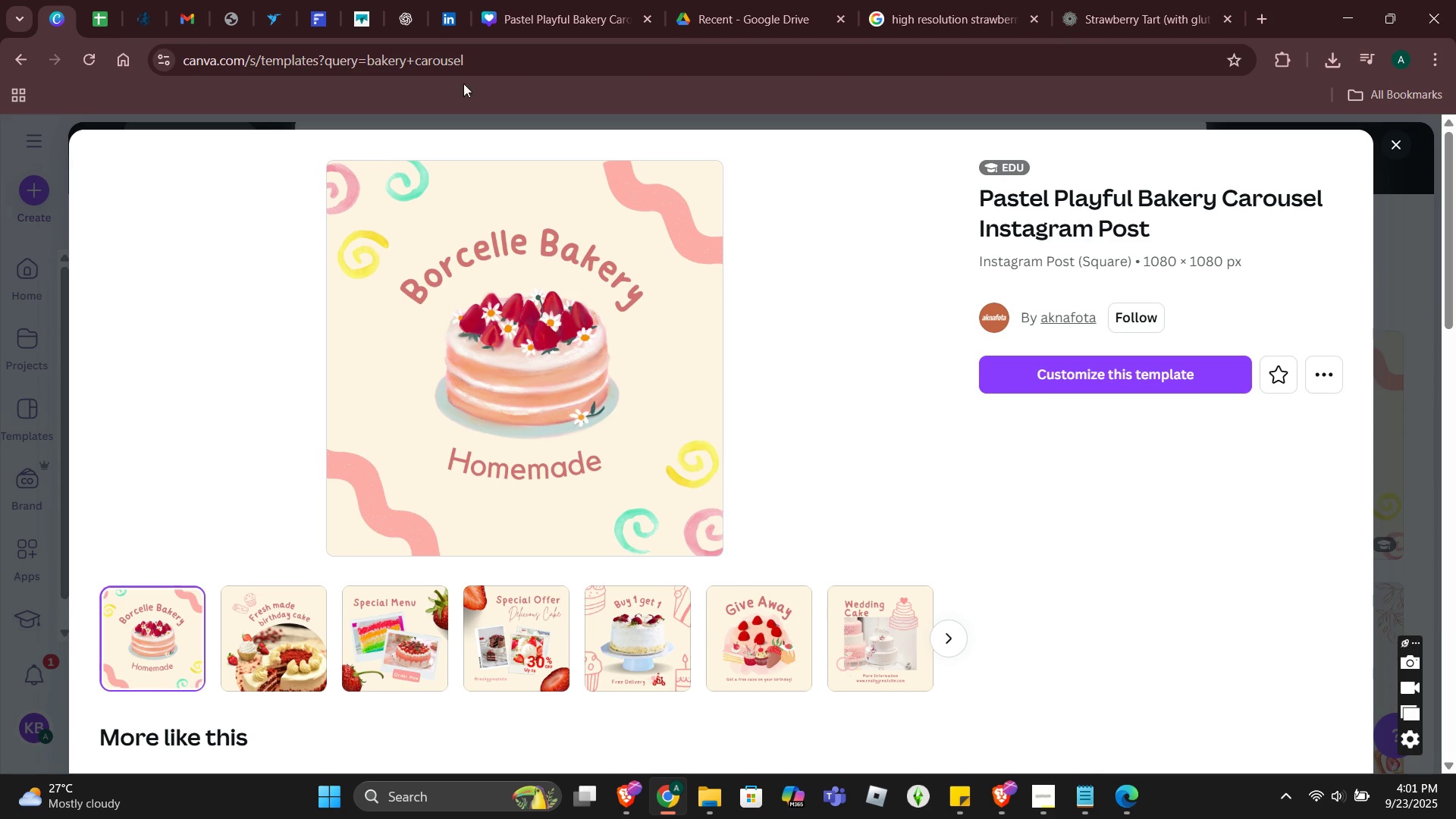 
left_click([533, 15])
 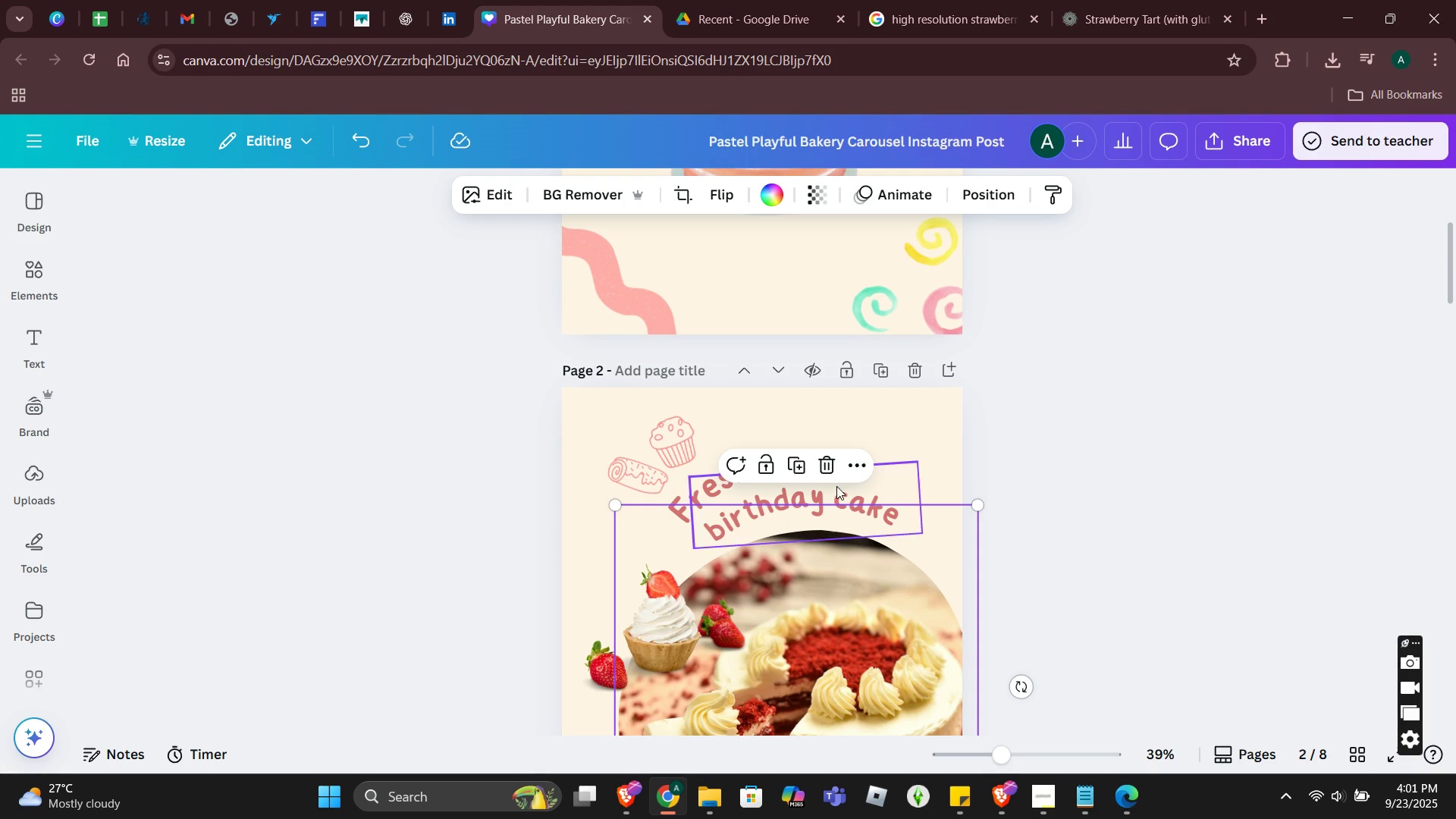 
left_click([829, 475])
 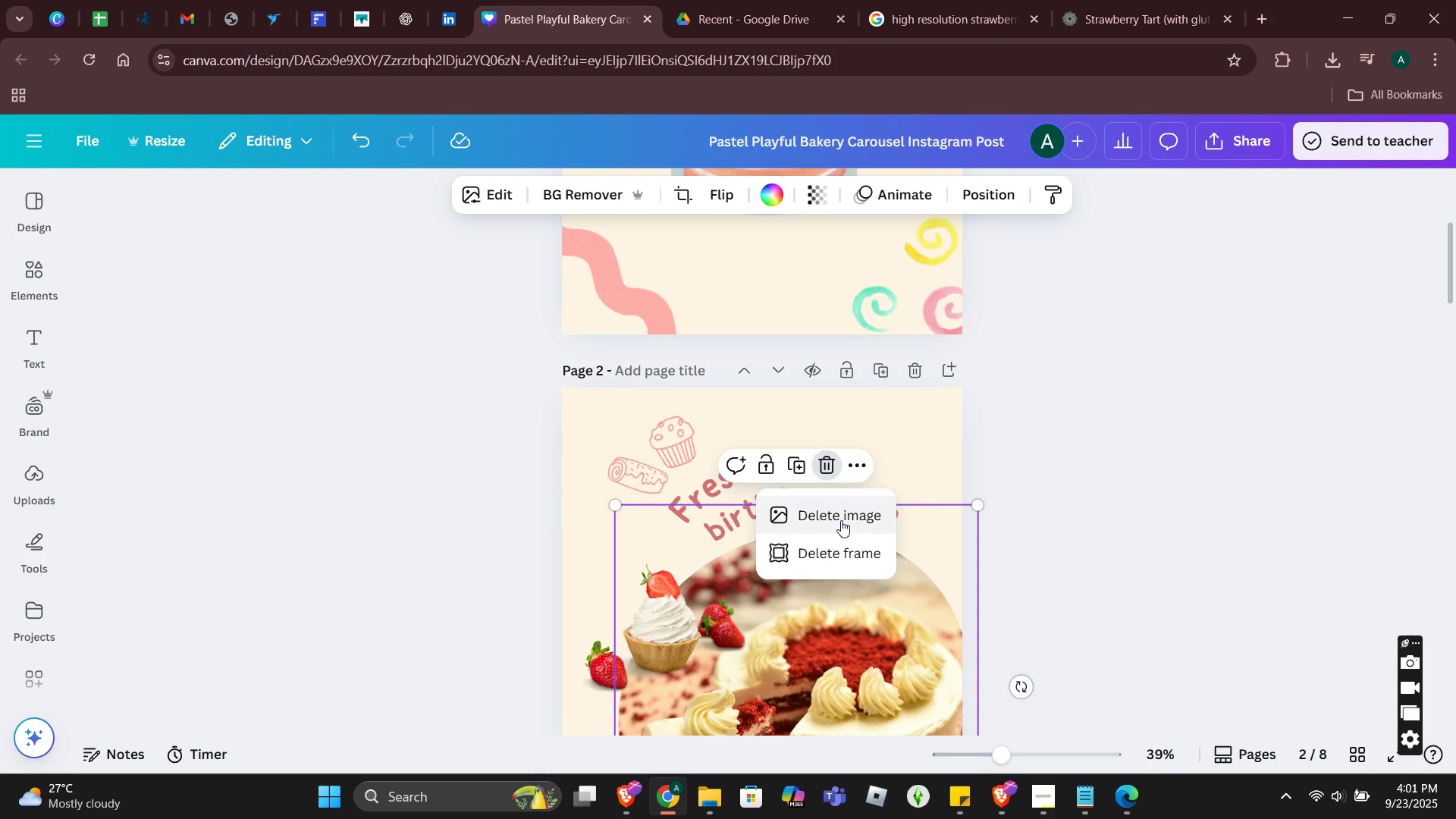 
left_click([841, 520])
 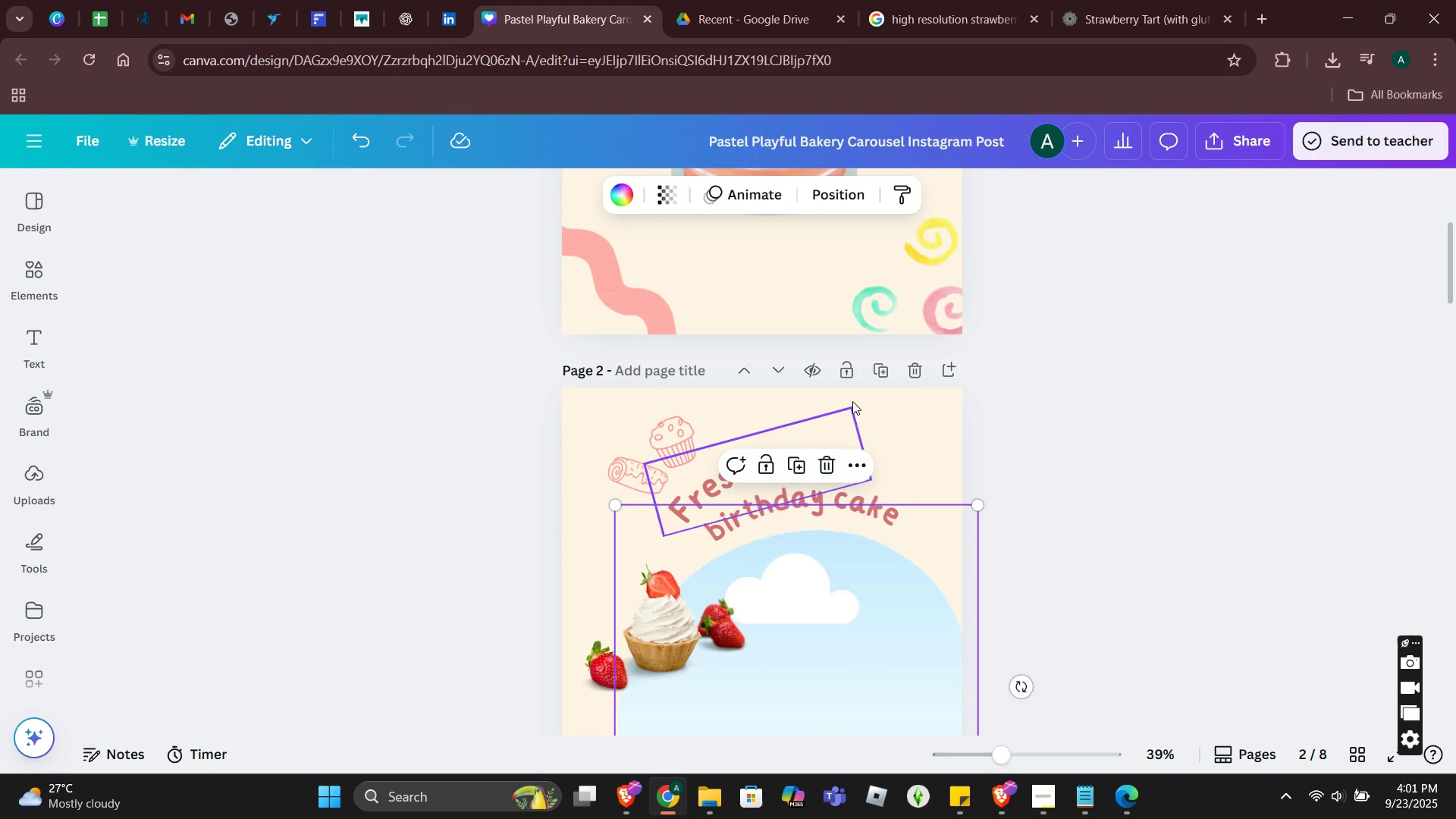 
scroll: coordinate [852, 401], scroll_direction: down, amount: 2.0
 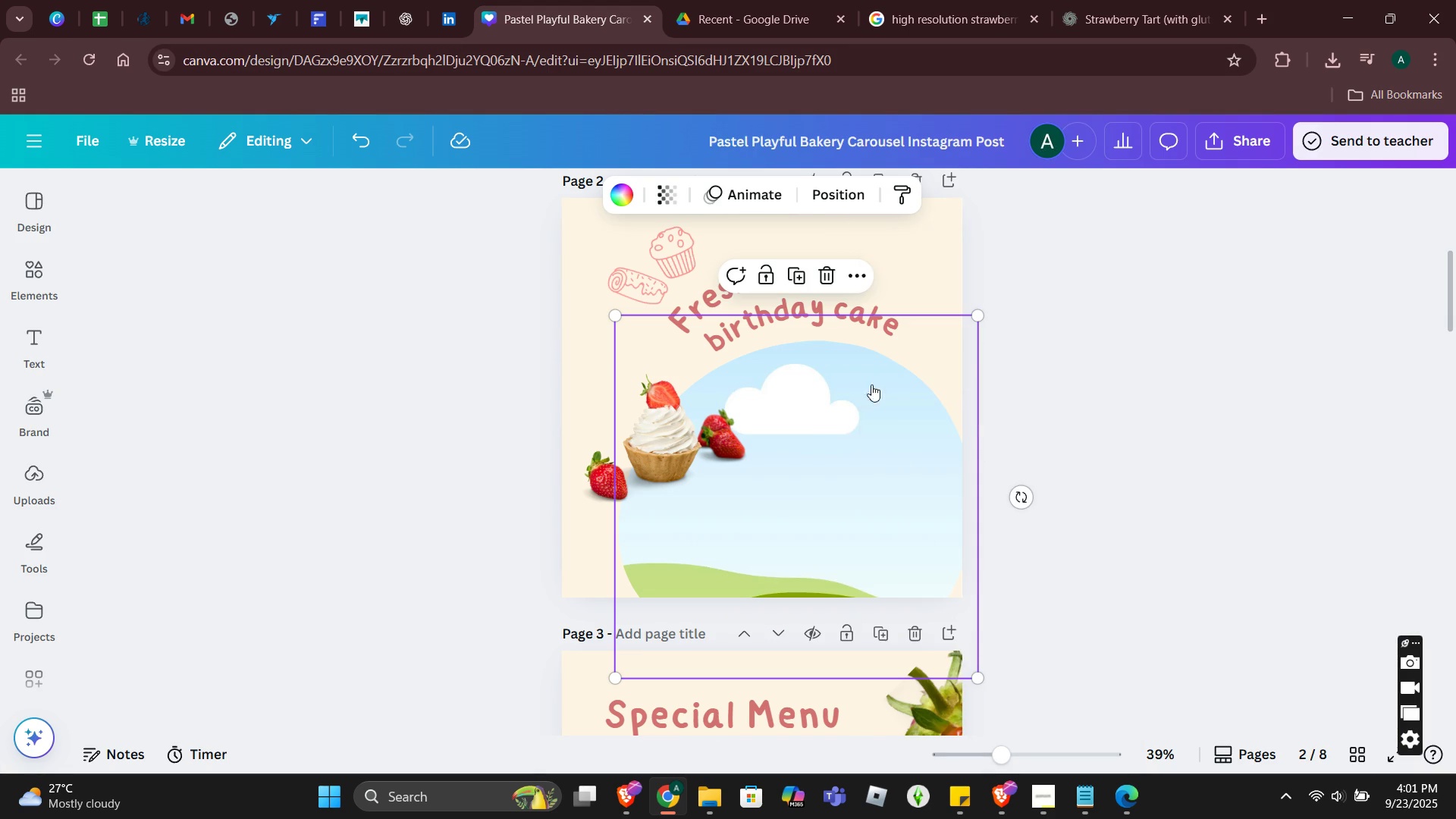 
right_click([871, 384])
 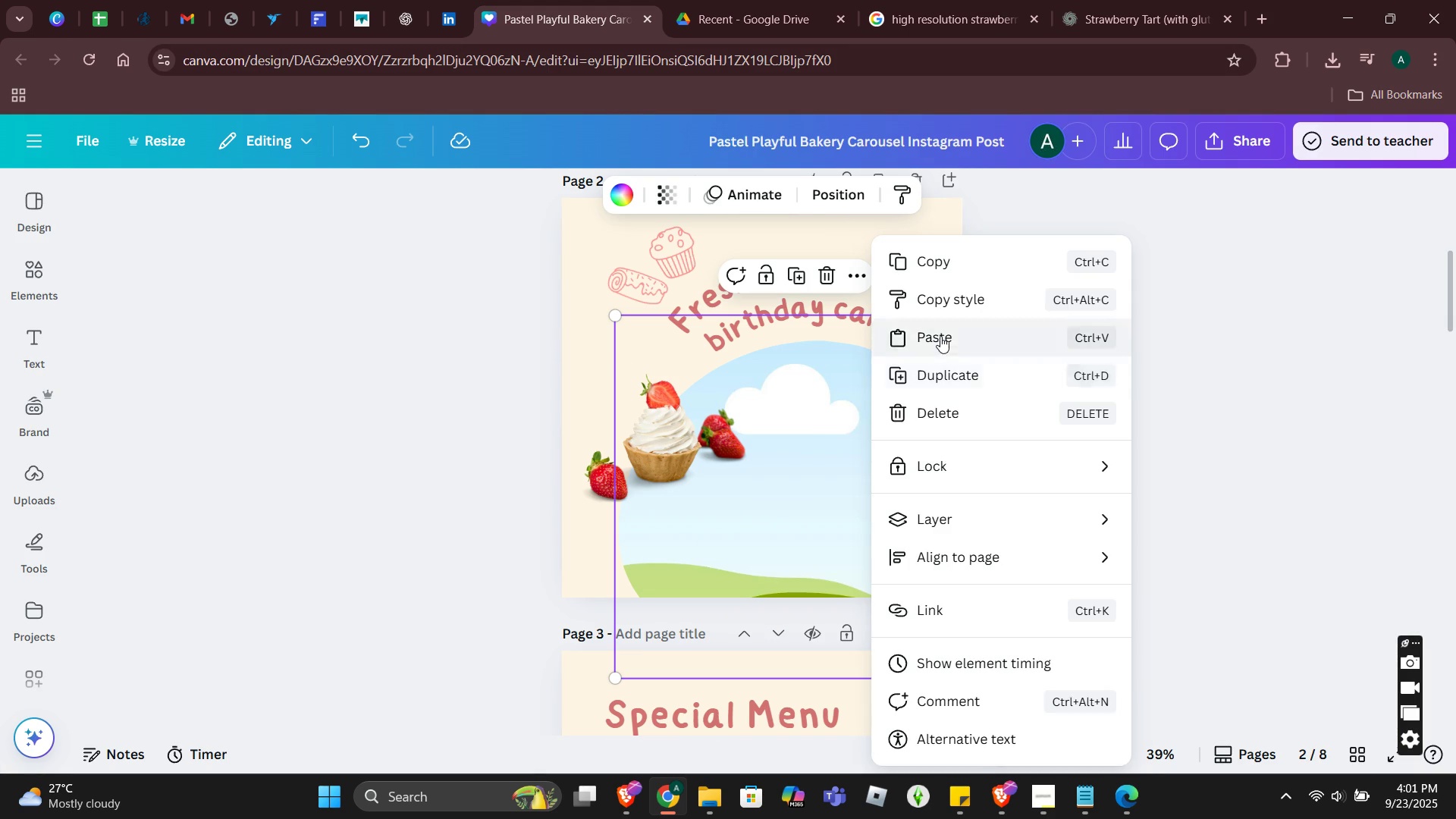 
left_click([940, 336])